 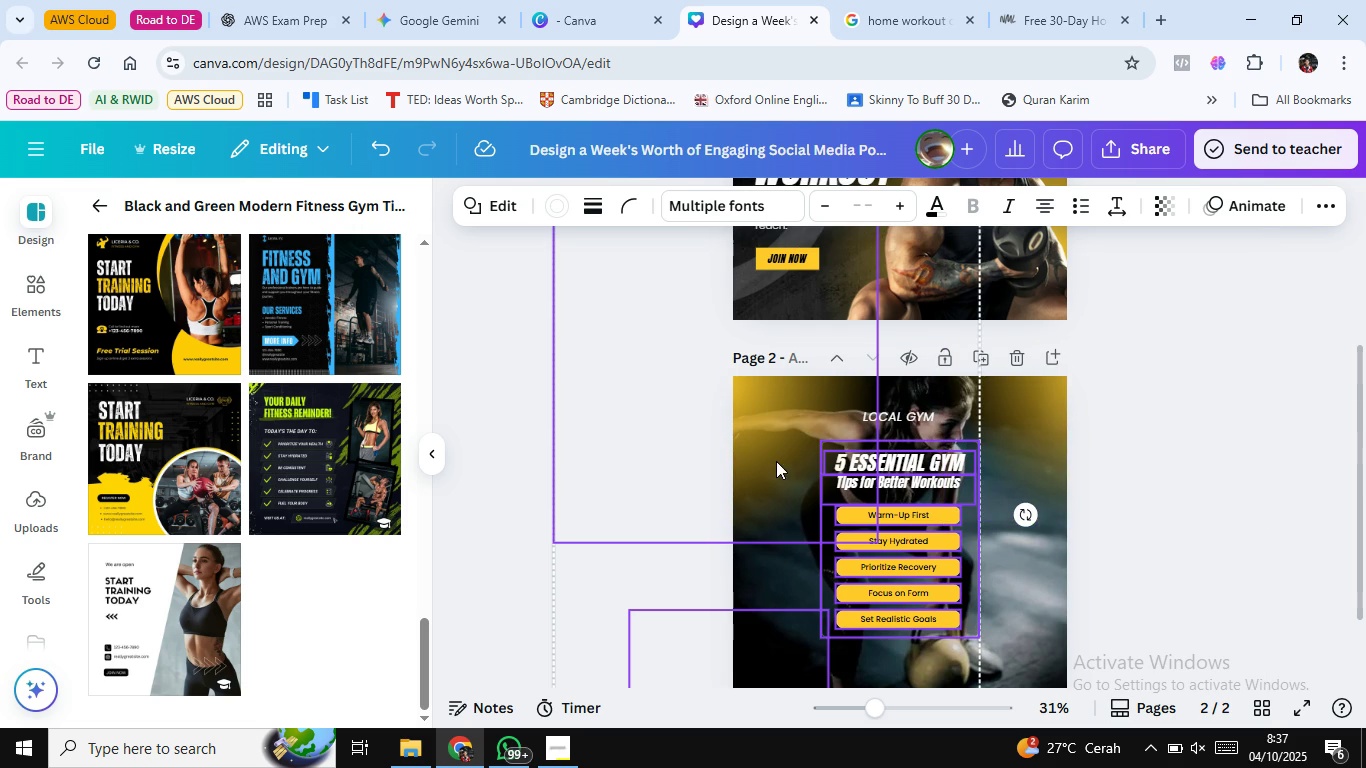 
left_click([769, 435])
 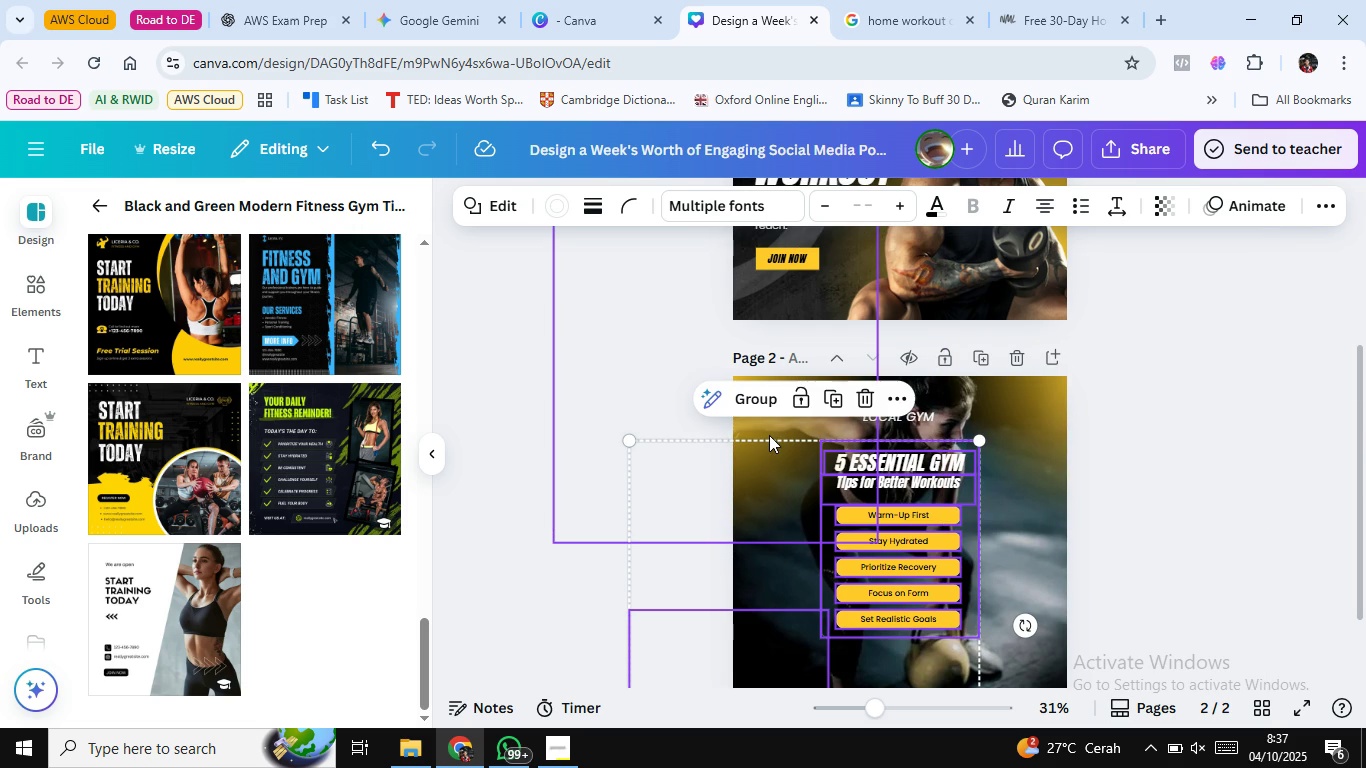 
key(Shift+ShiftLeft)
 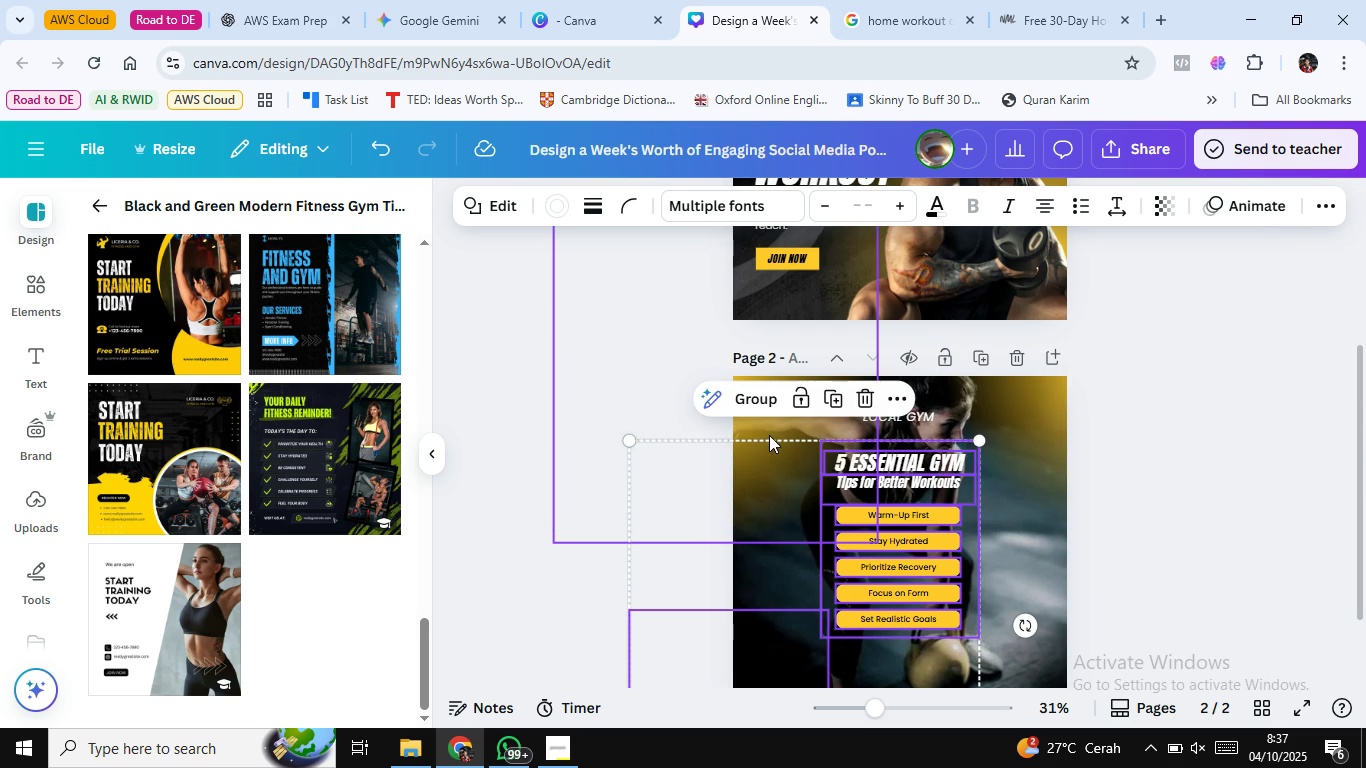 
key(Shift+ShiftLeft)
 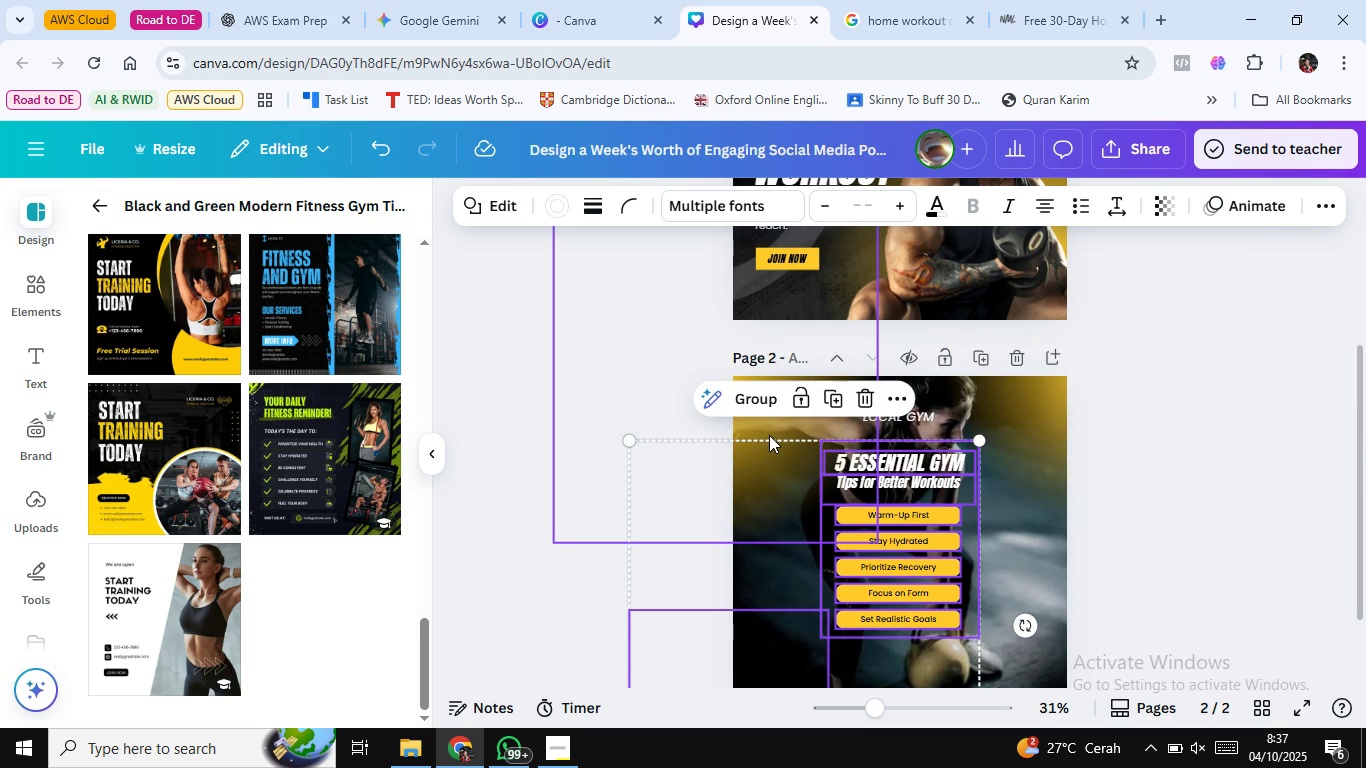 
key(Shift+ShiftLeft)
 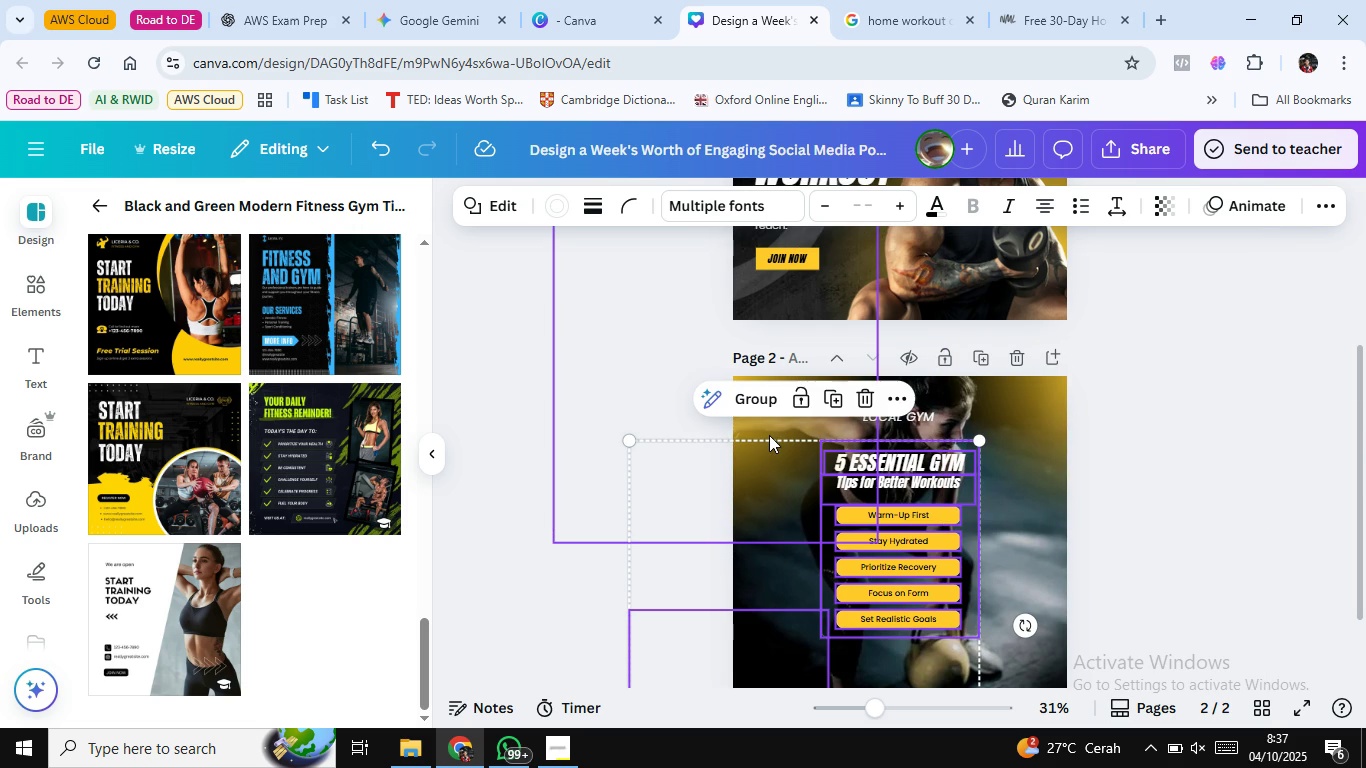 
key(Shift+ShiftLeft)
 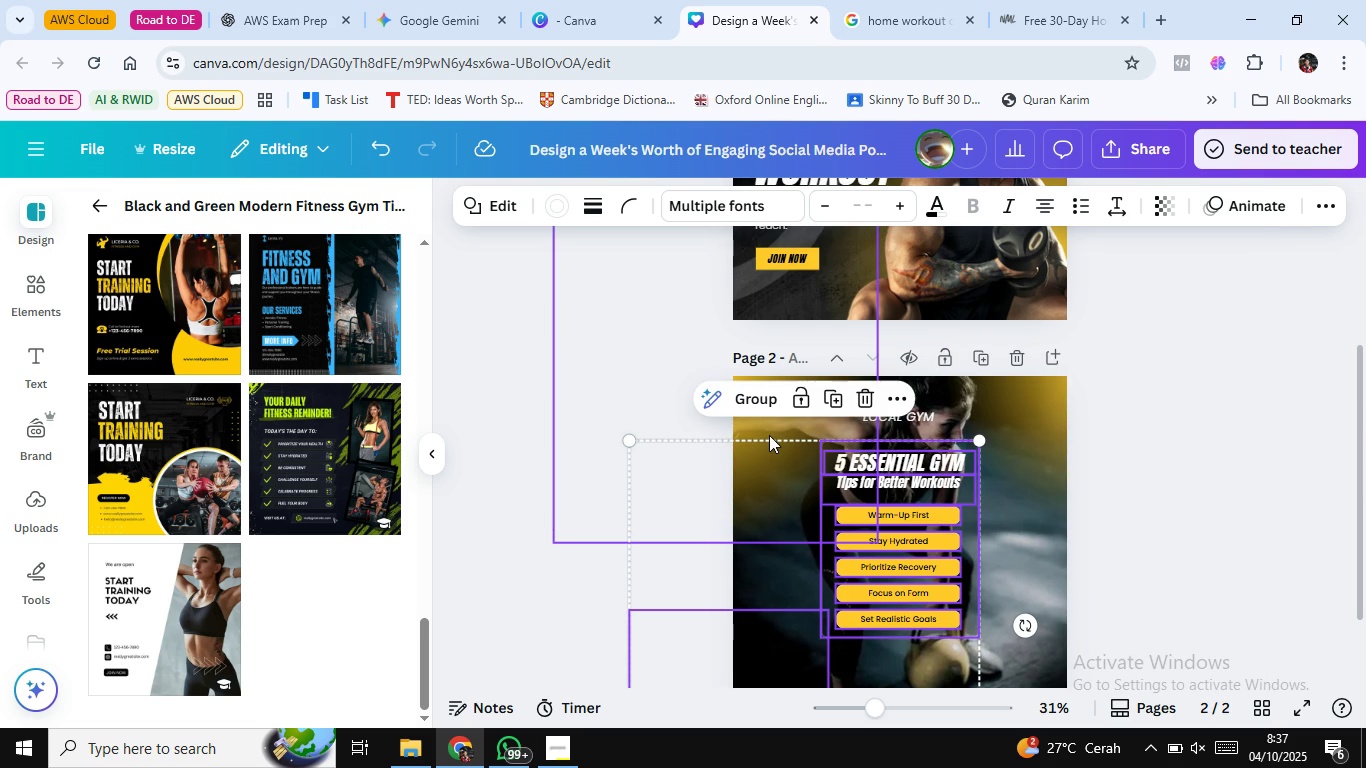 
key(Shift+ShiftLeft)
 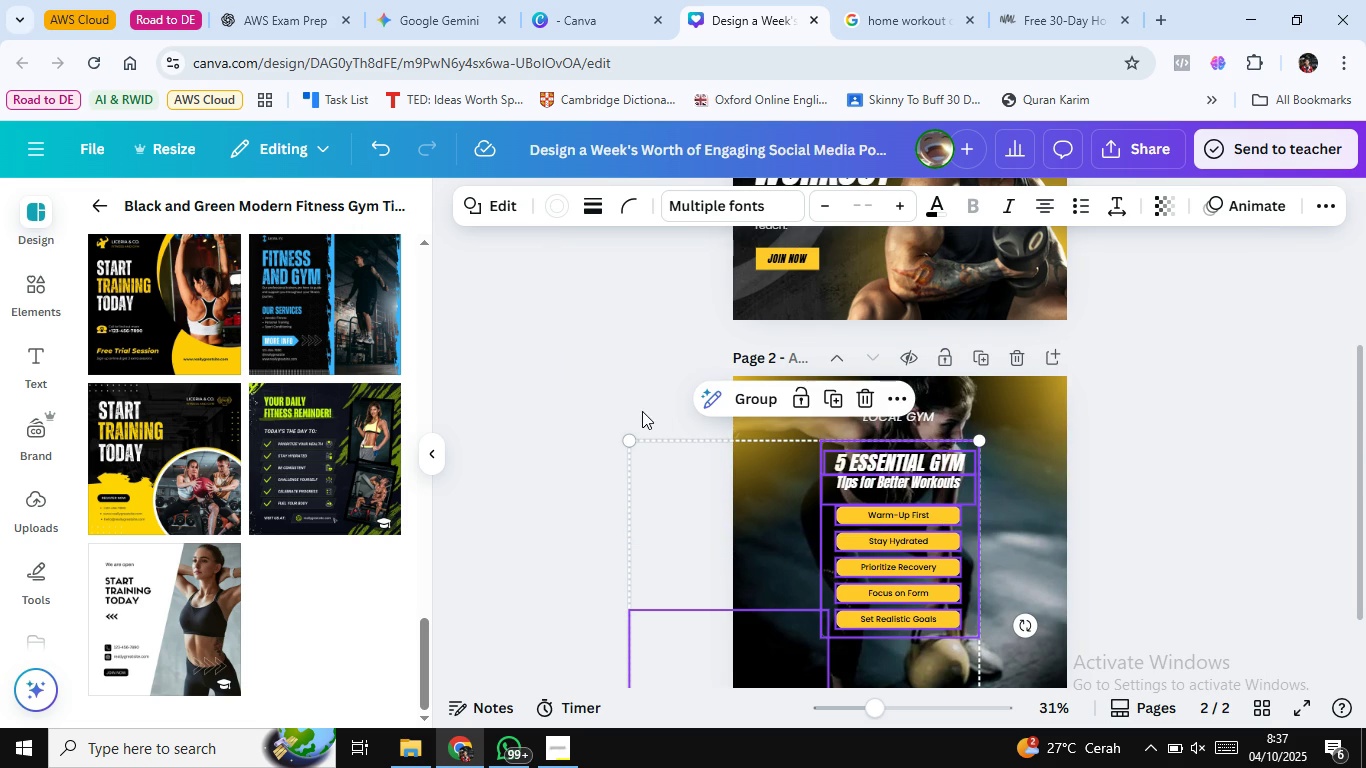 
scroll: coordinate [642, 411], scroll_direction: down, amount: 1.0